 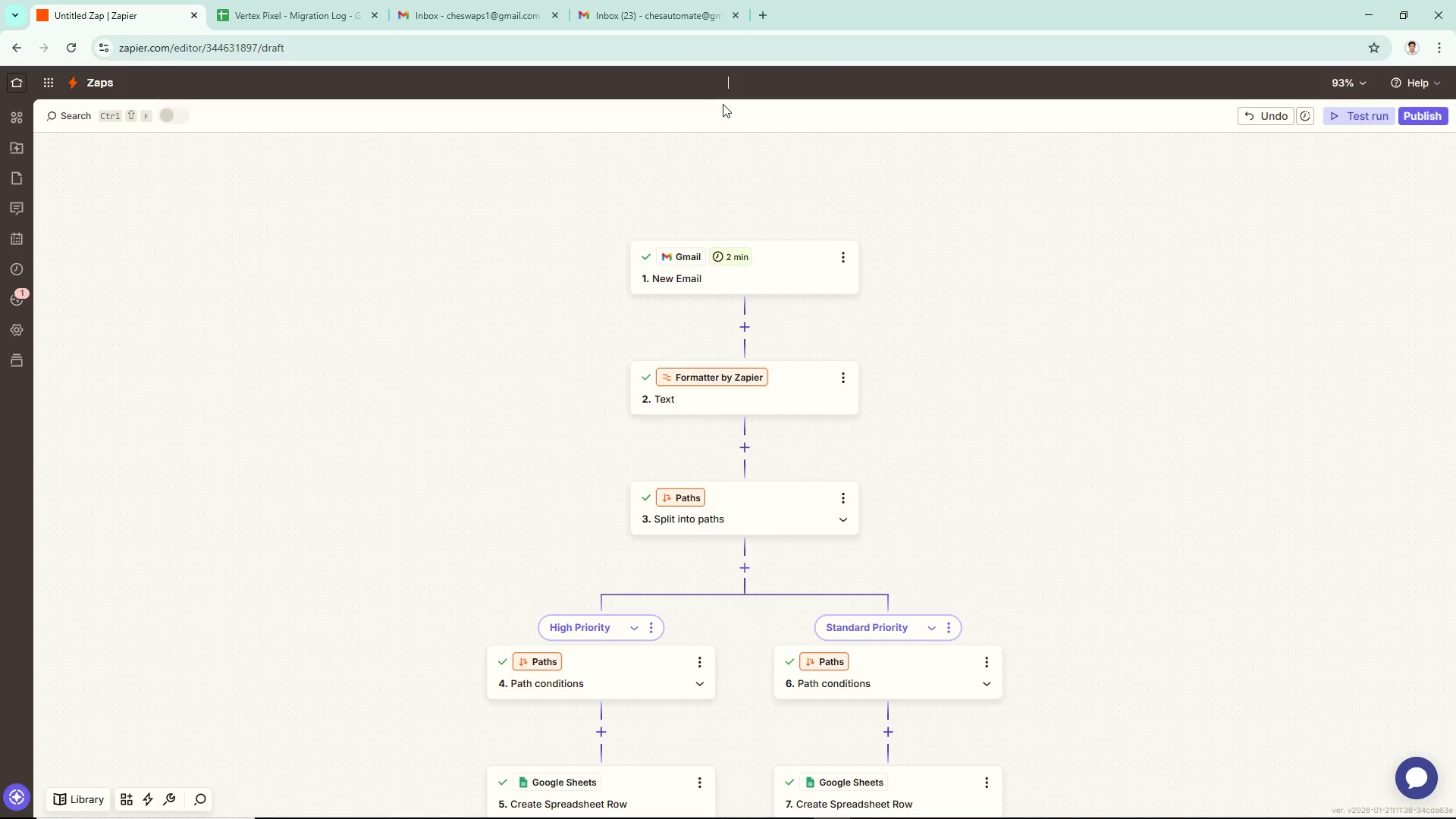 
left_click([278, 0])
 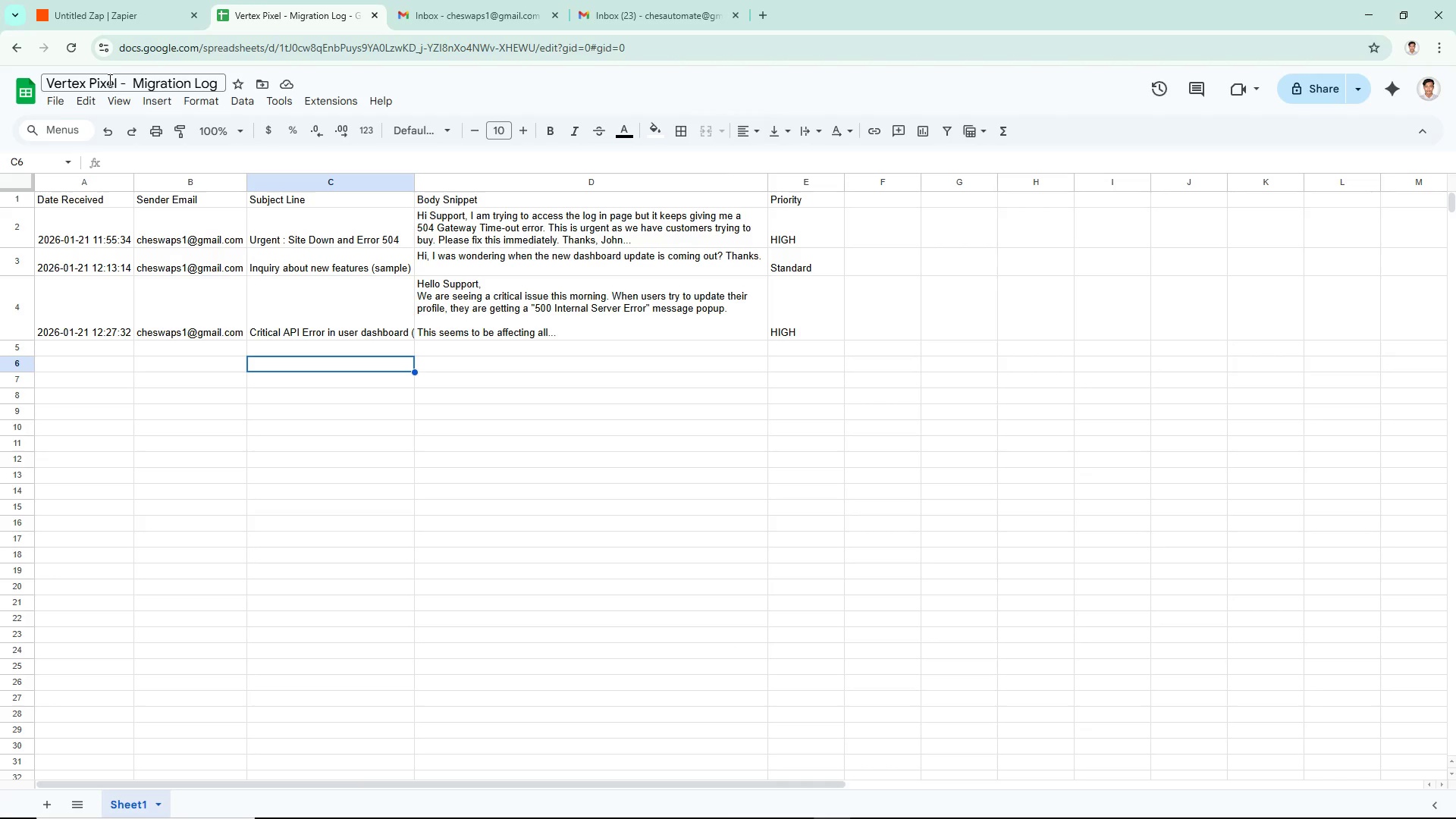 
double_click([108, 80])
 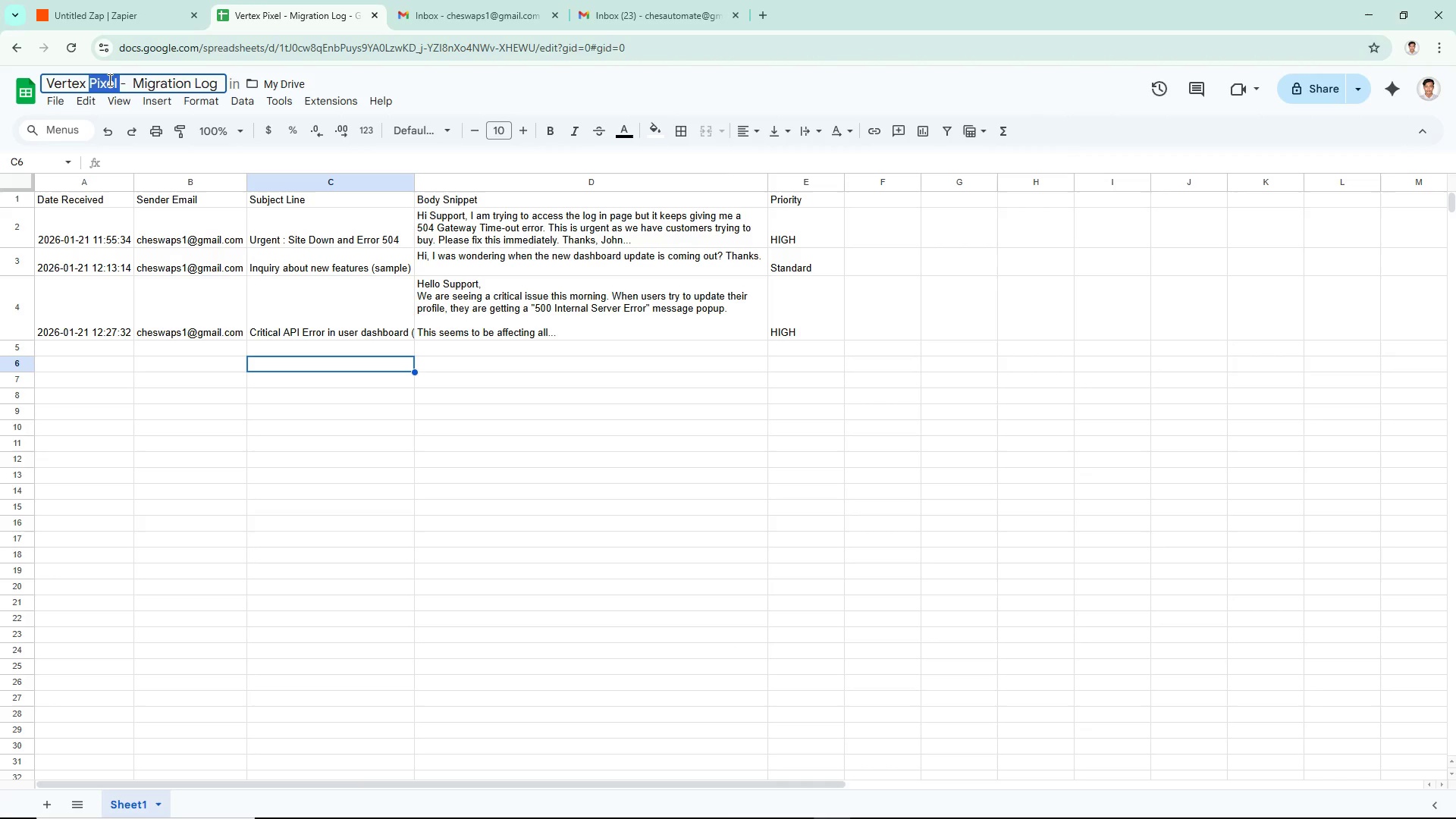 
key(Control+A)
 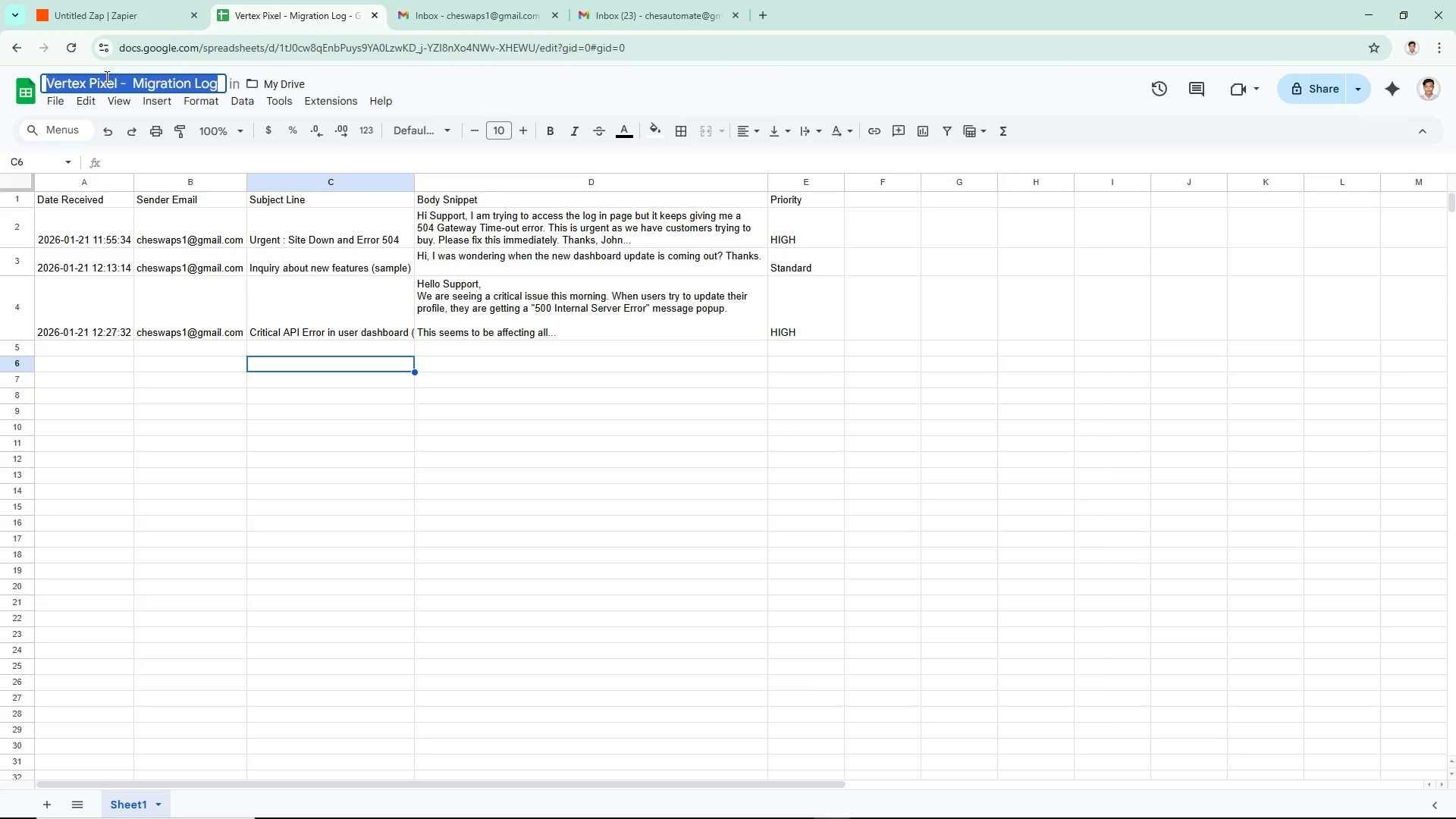 
key(Control+ControlLeft)
 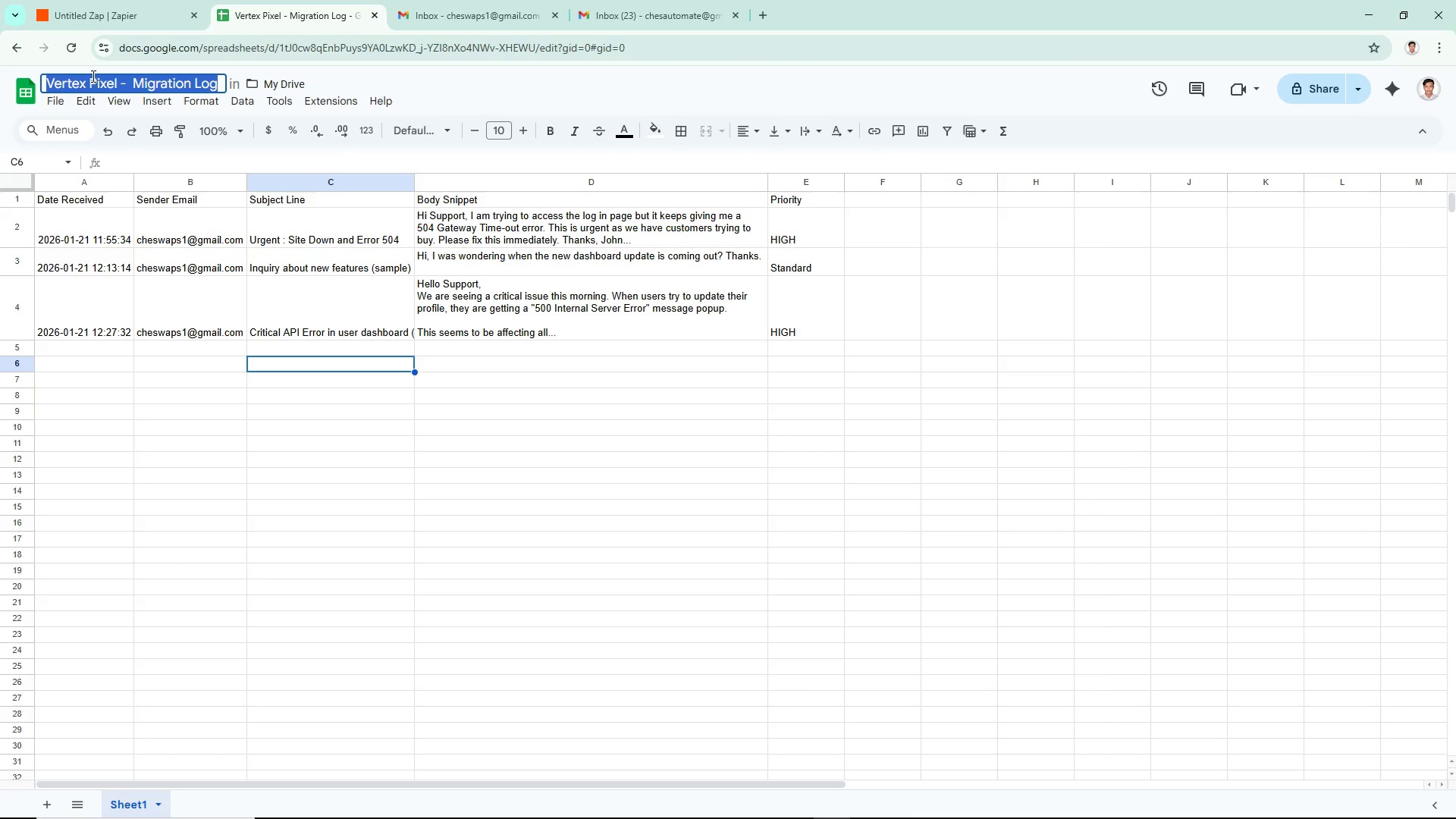 
key(Control+C)
 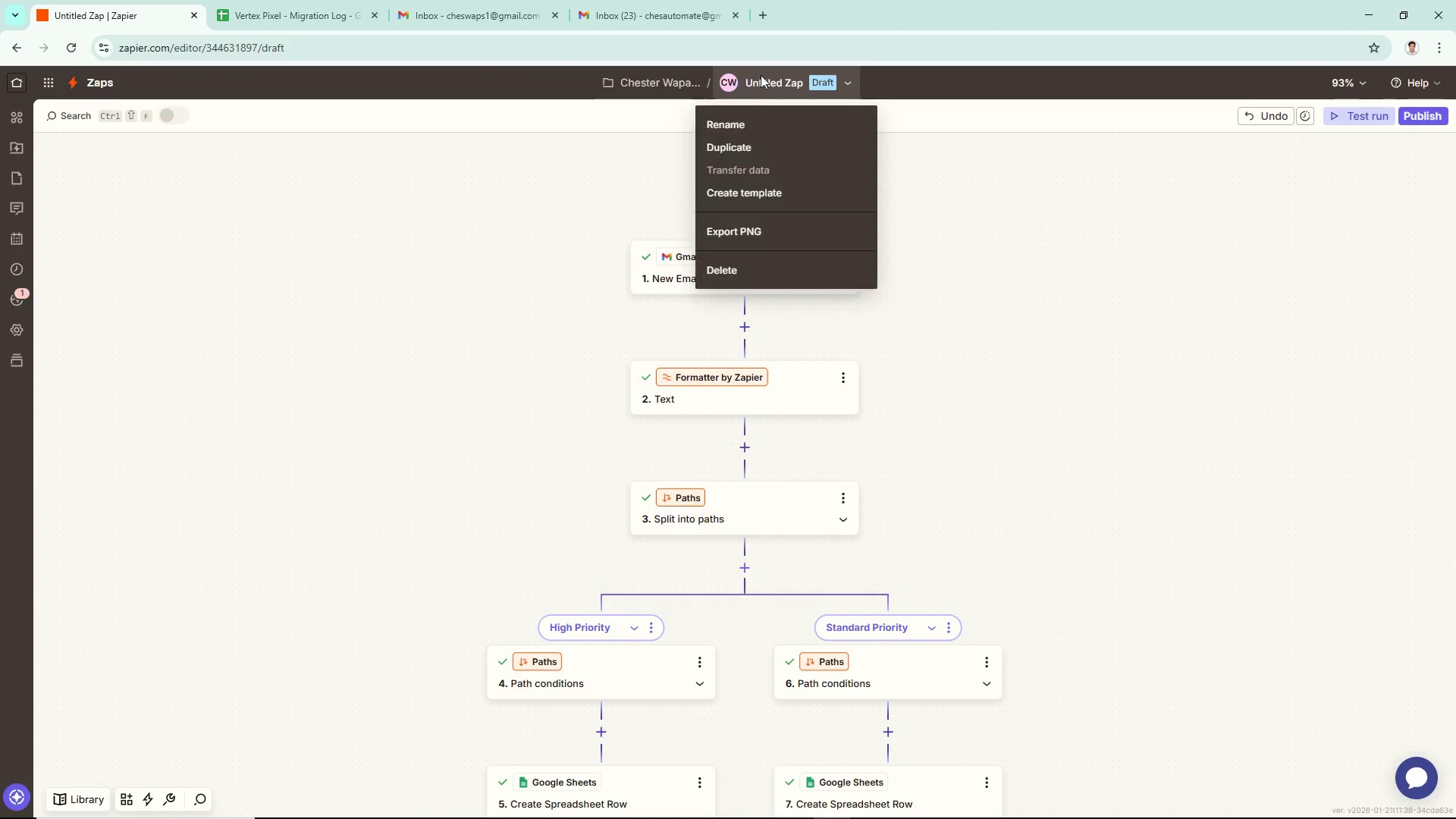 
left_click([756, 119])
 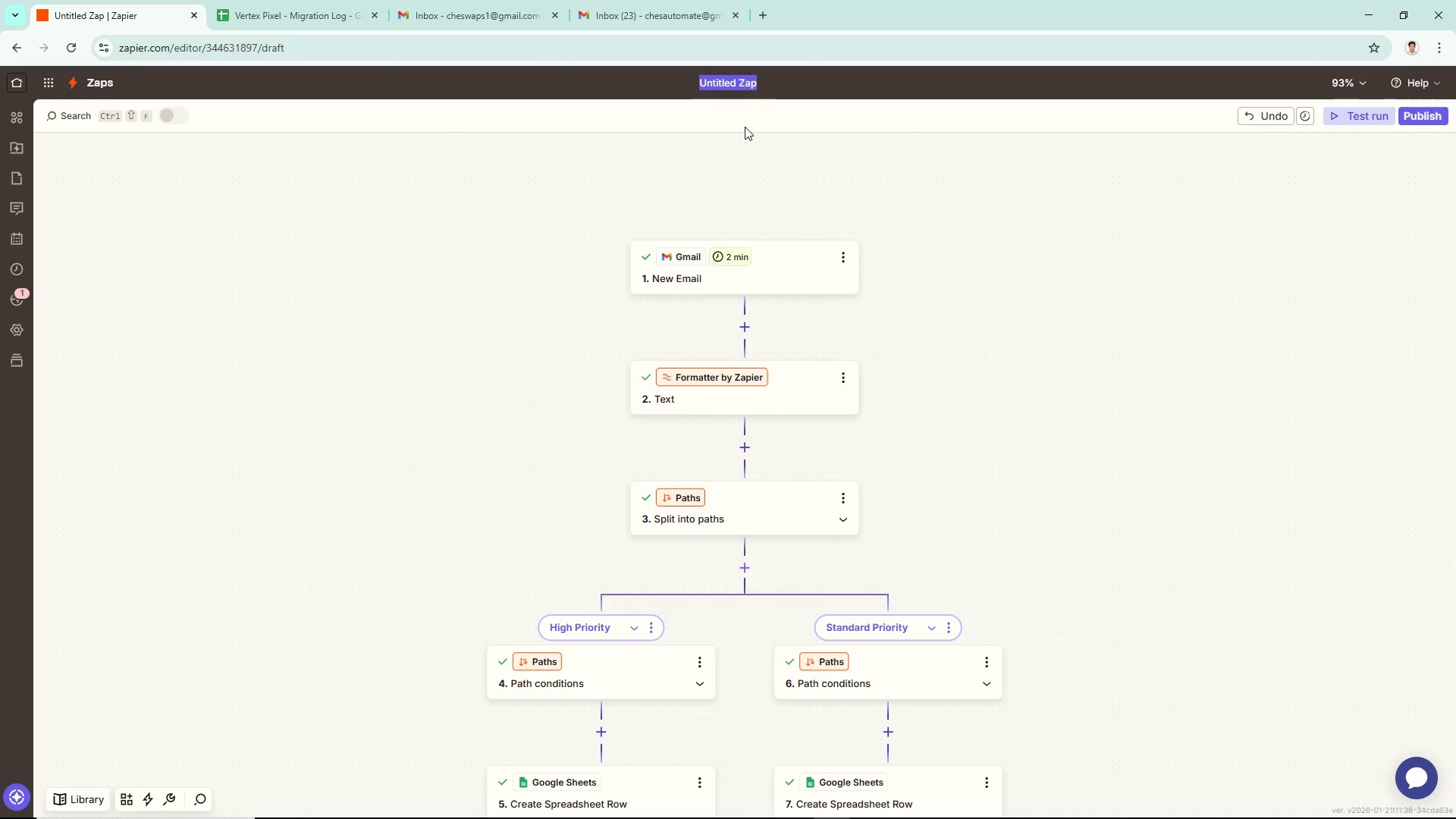 
key(Backspace)
 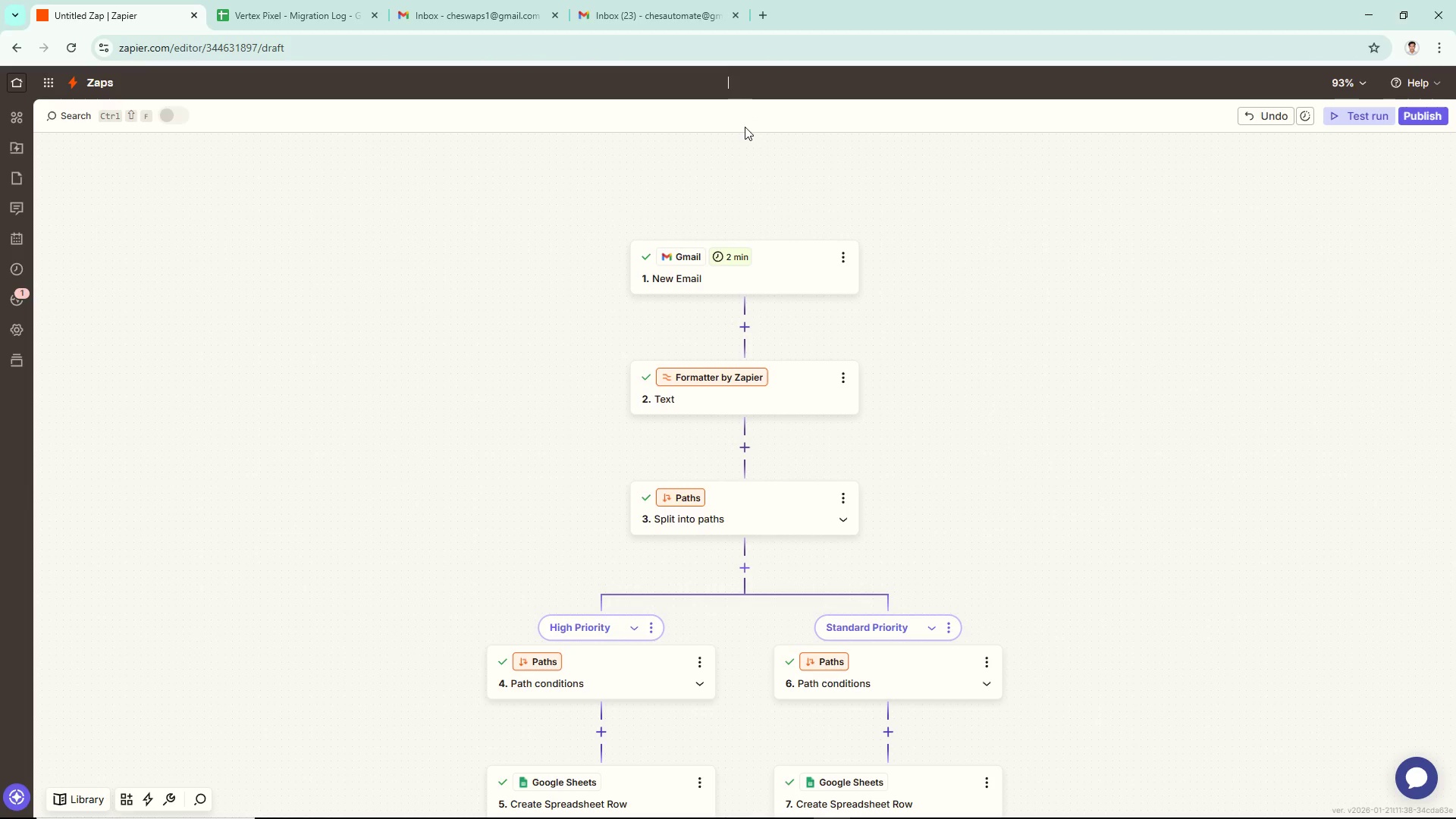 
key(Control+ControlLeft)
 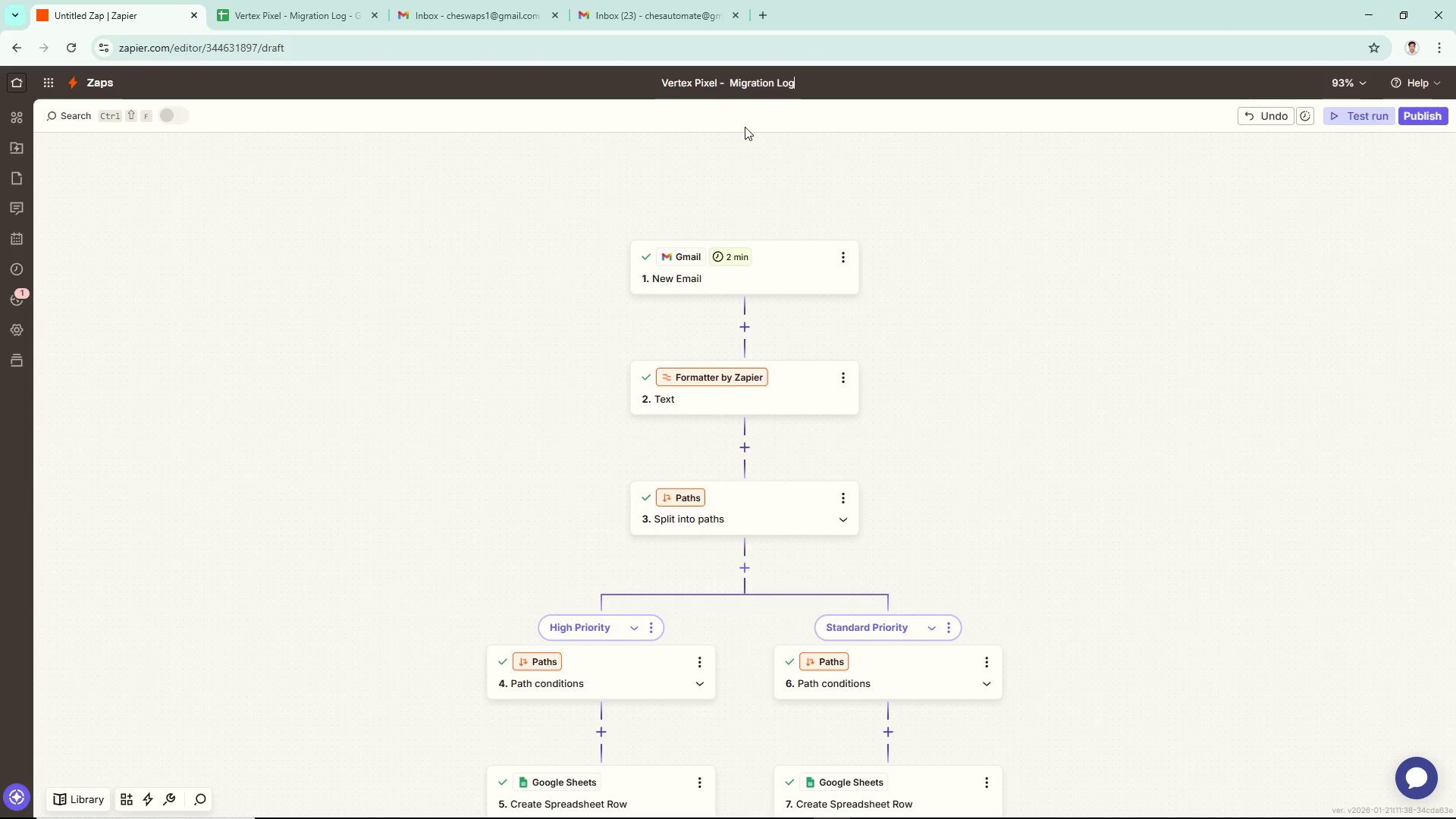 
key(Control+V)
 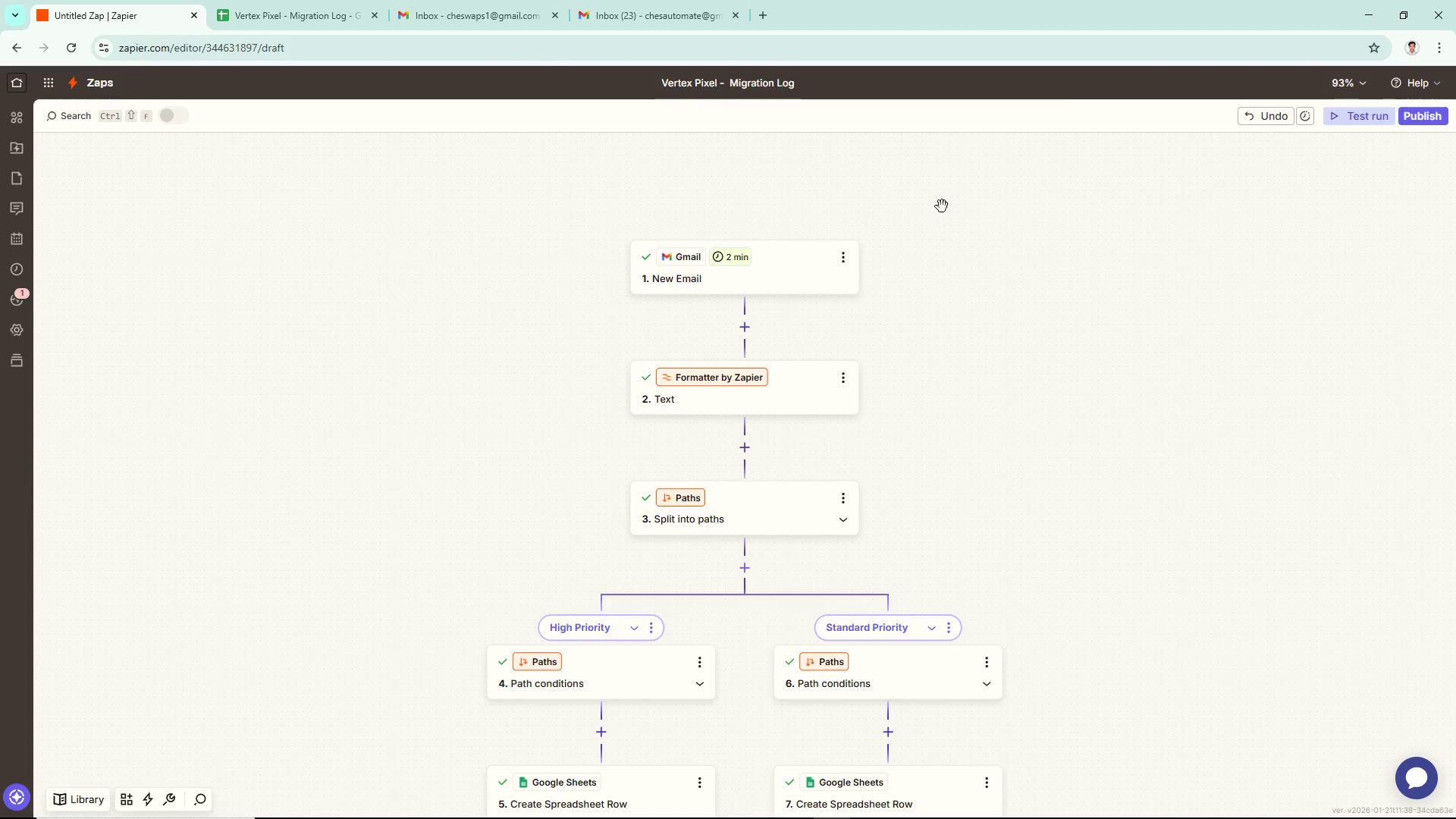 
left_click([962, 231])
 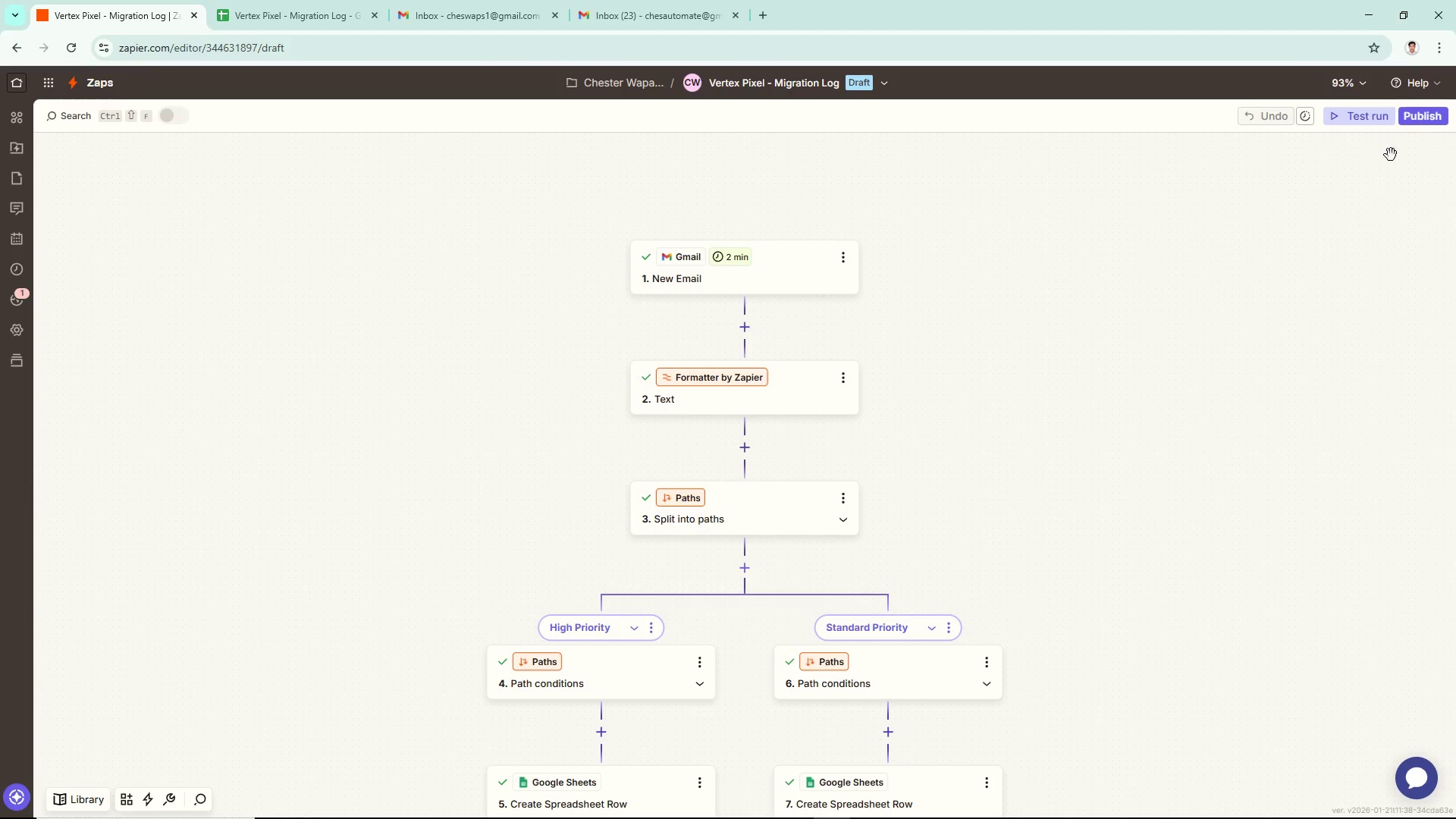 
left_click([1431, 121])
 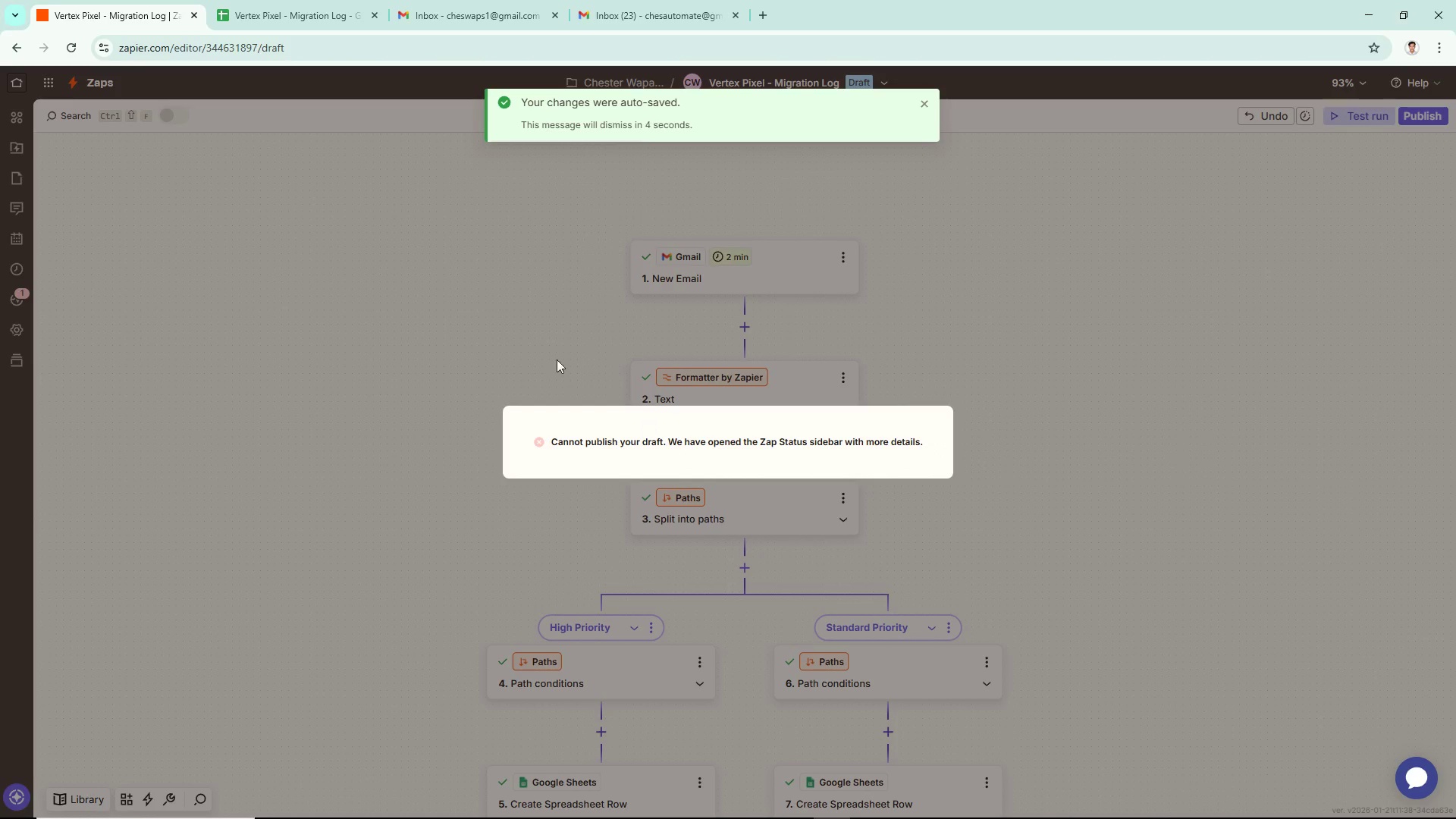 
wait(7.92)
 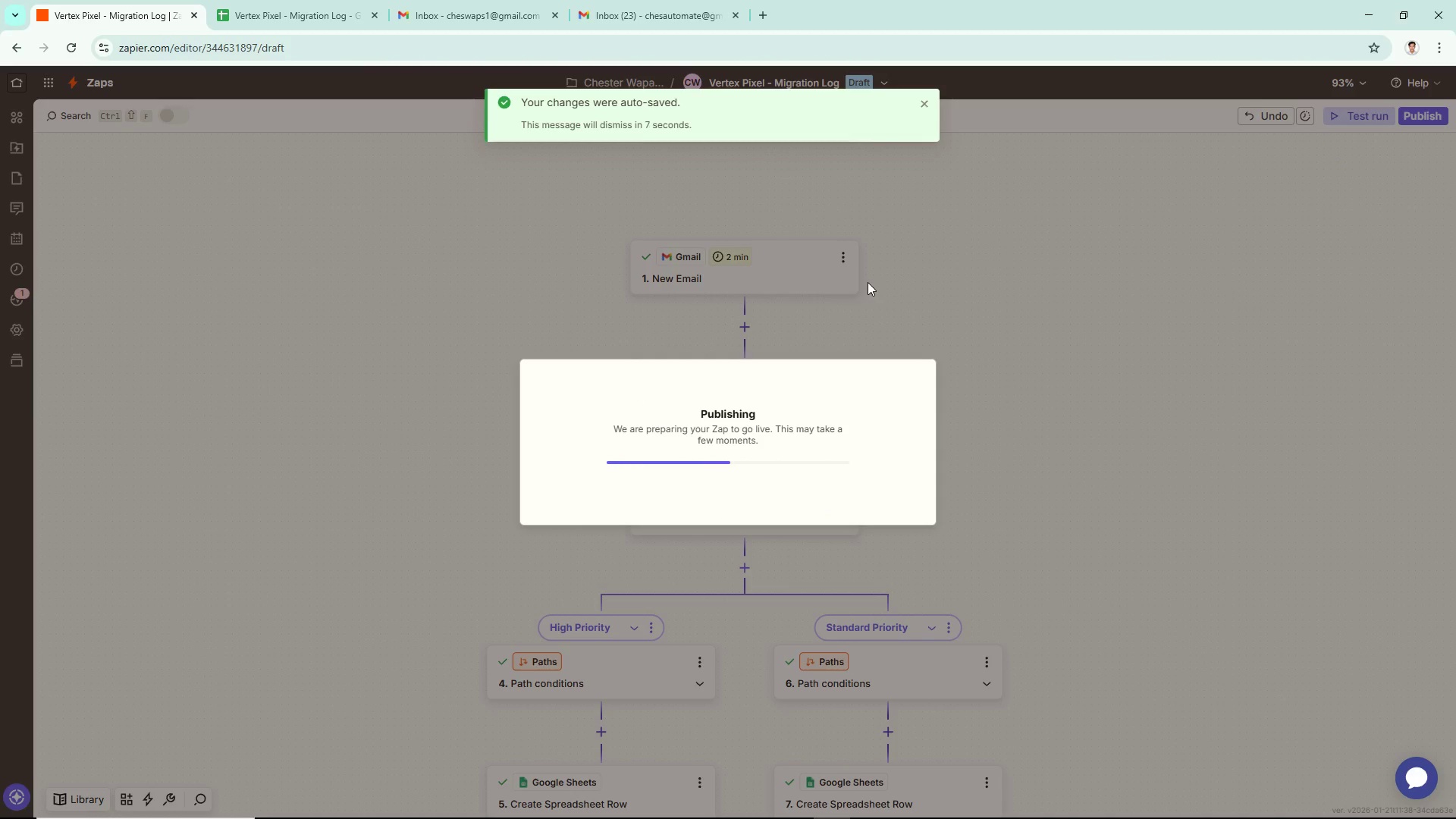 
left_click([468, 267])
 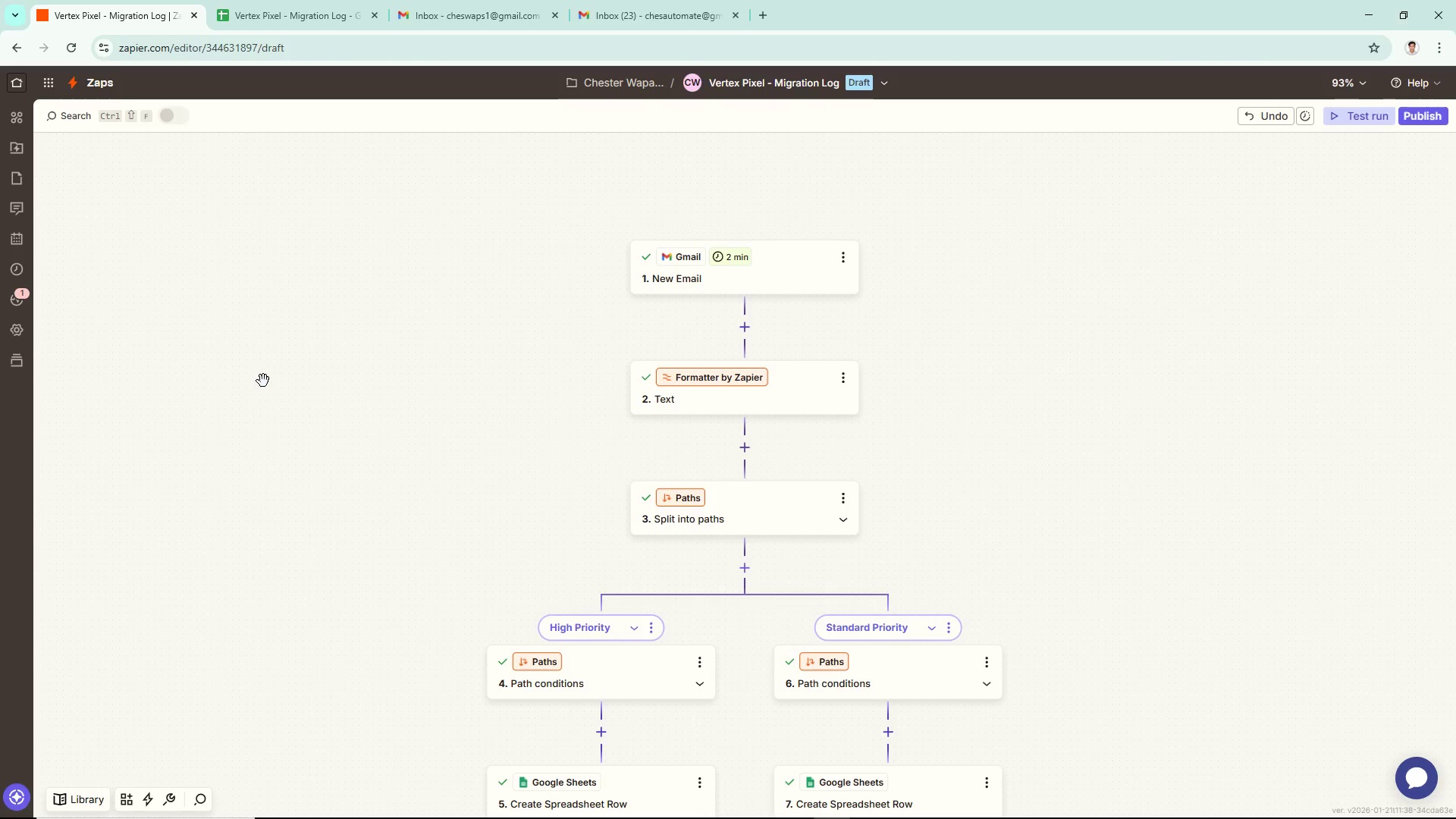 
scroll: coordinate [205, 334], scroll_direction: down, amount: 3.0
 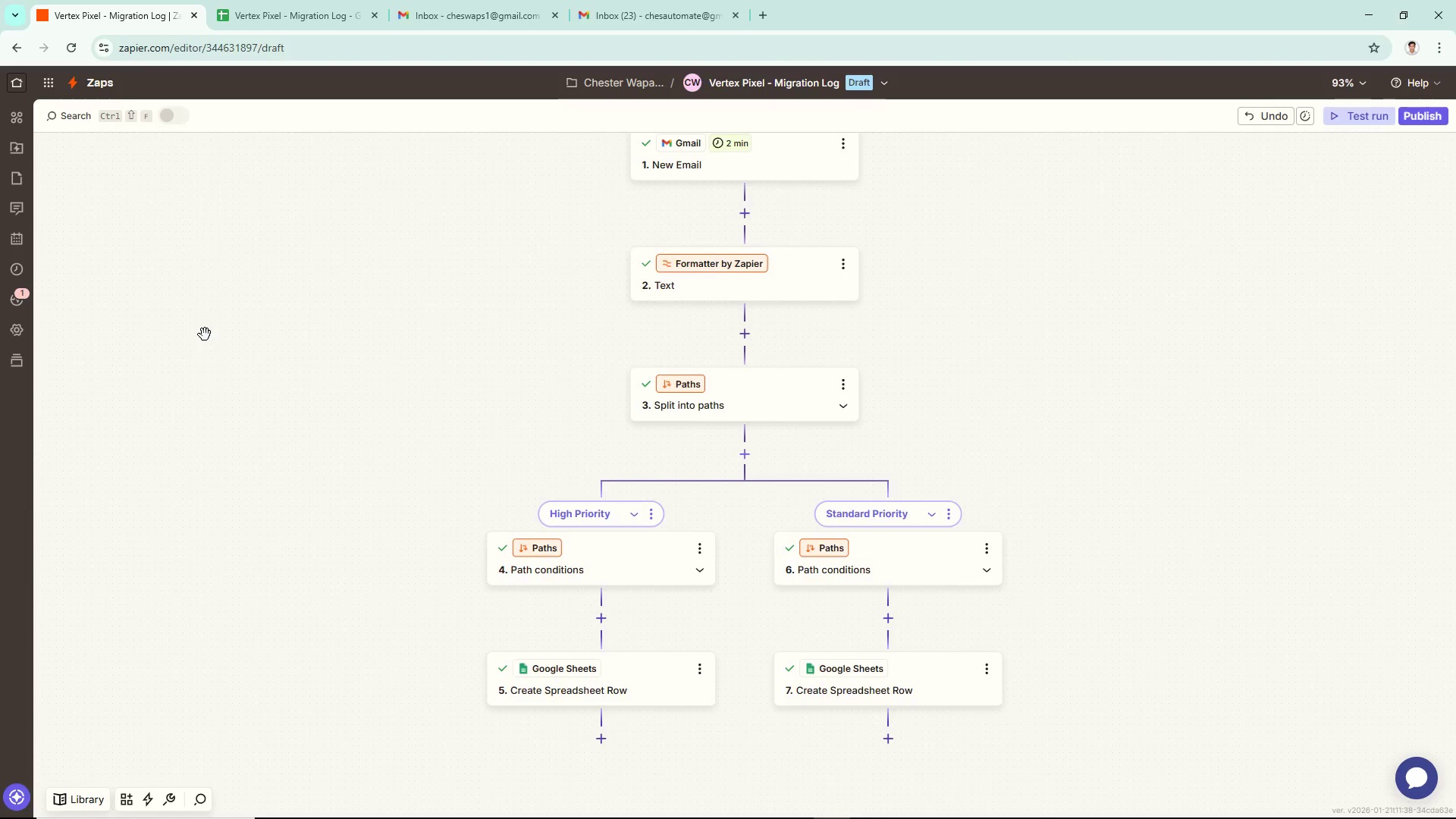 
scroll: coordinate [205, 334], scroll_direction: up, amount: 1.0
 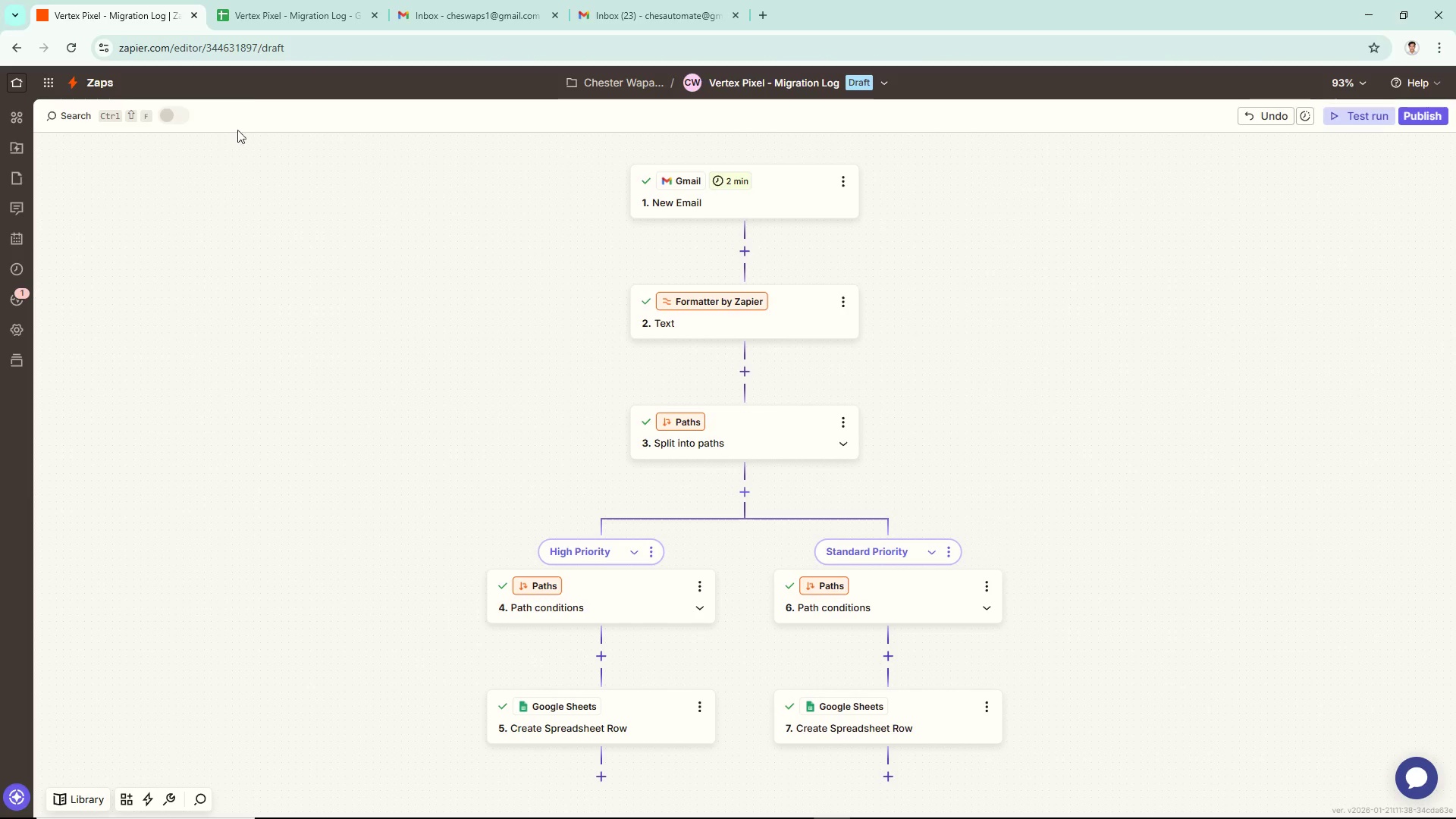 
mouse_move([297, 24])
 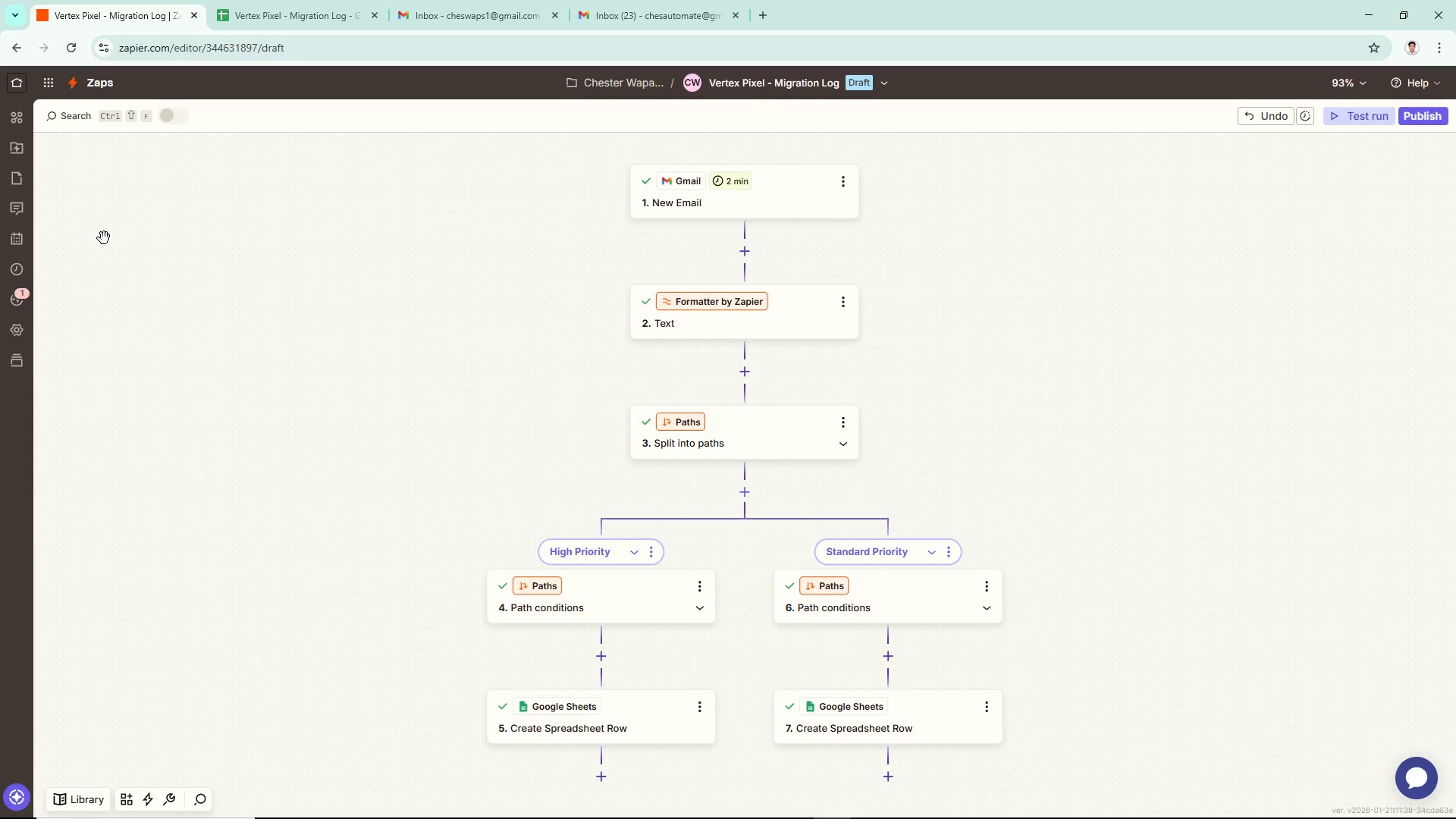 
wait(10.88)
 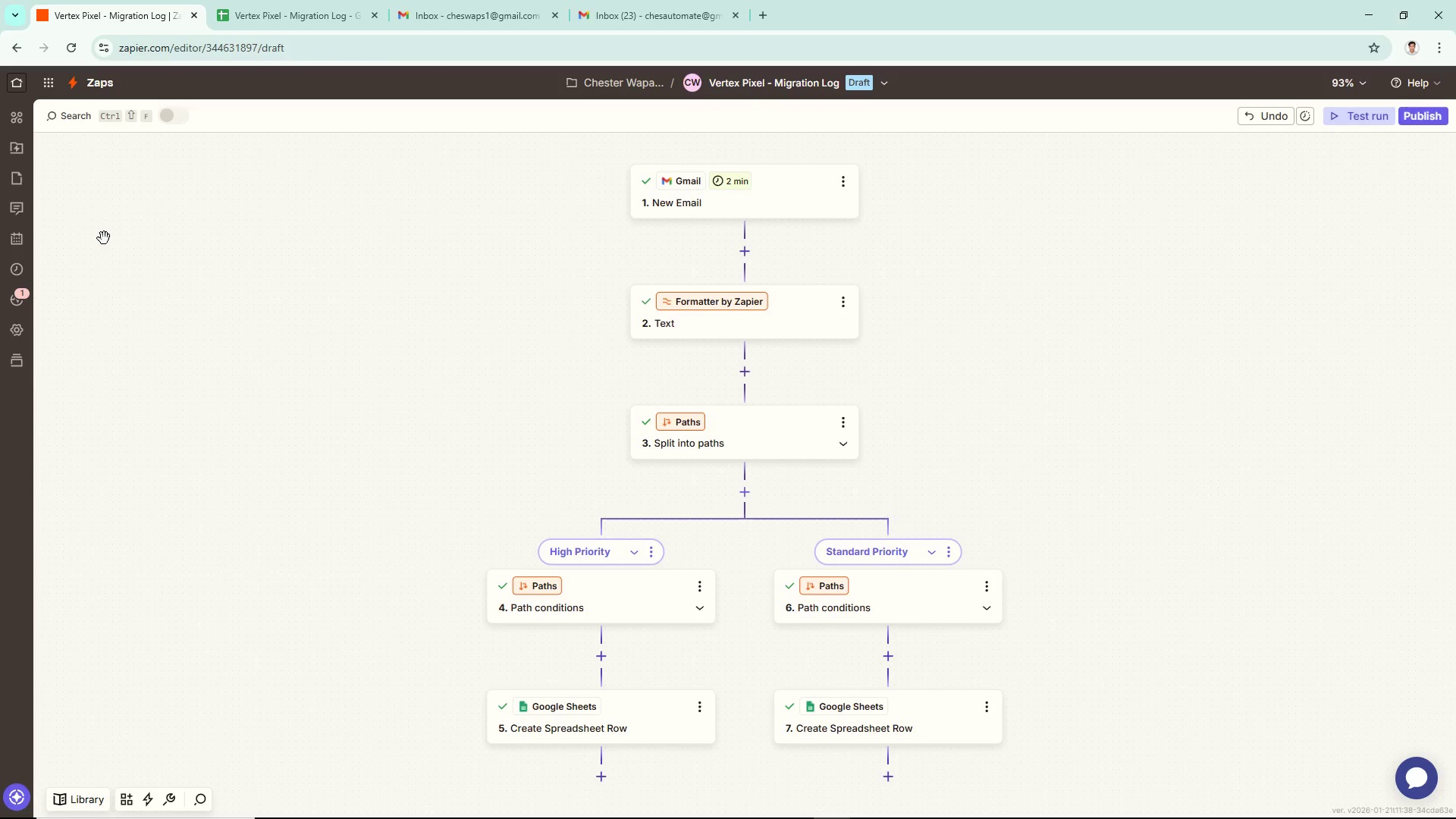 
left_click([226, 0])
 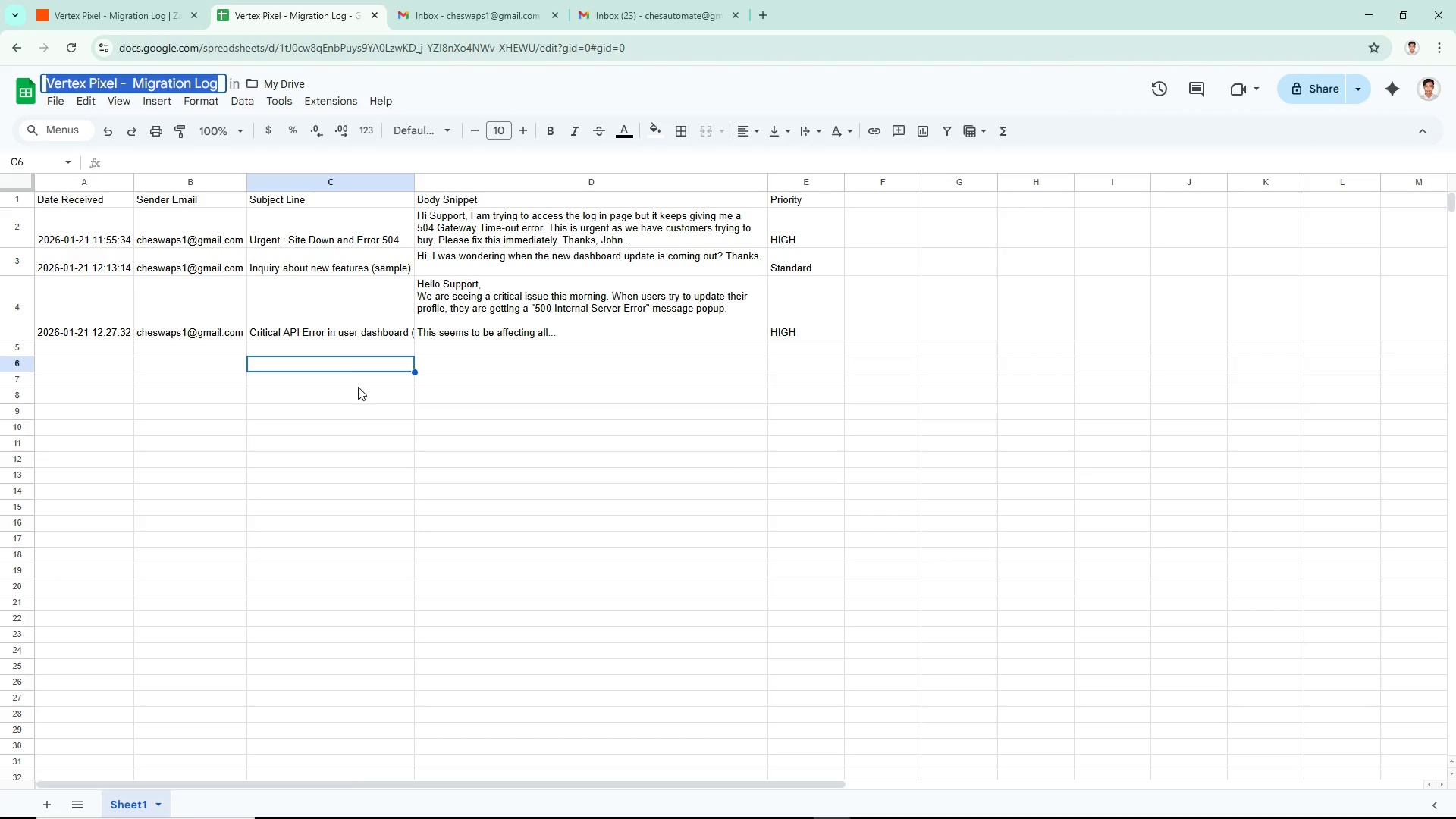 
key(Alt+AltLeft)
 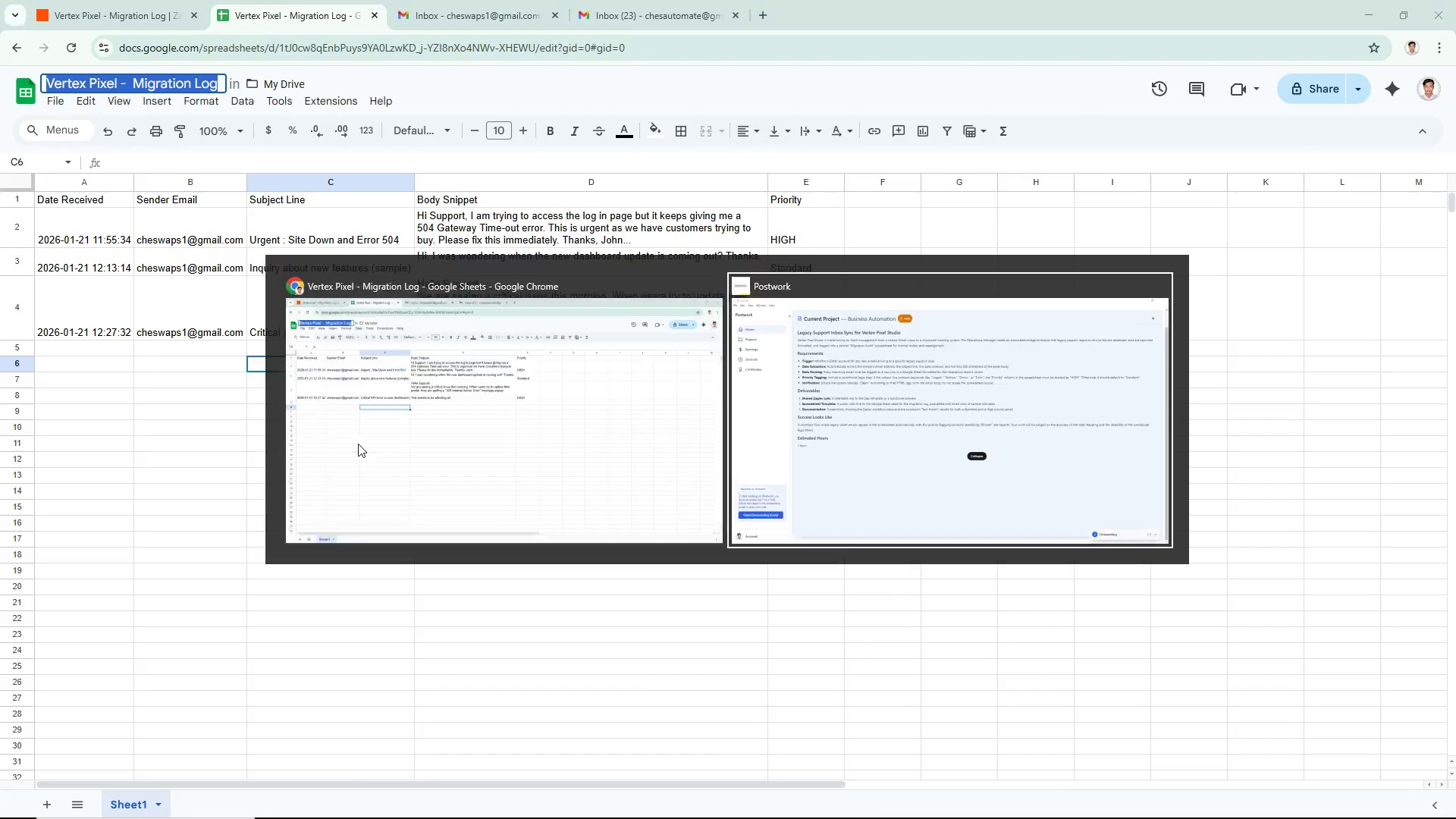 
key(Alt+Tab)